 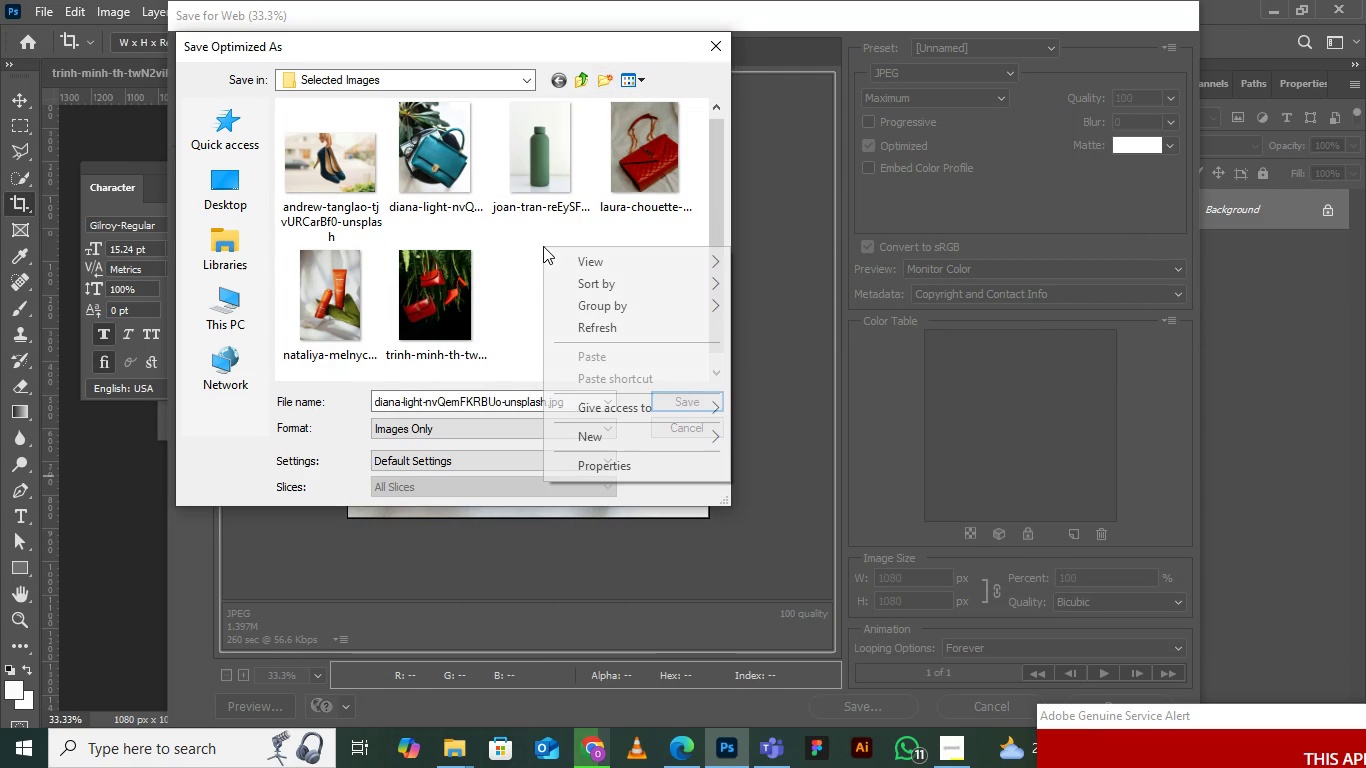 
right_click([543, 246])
 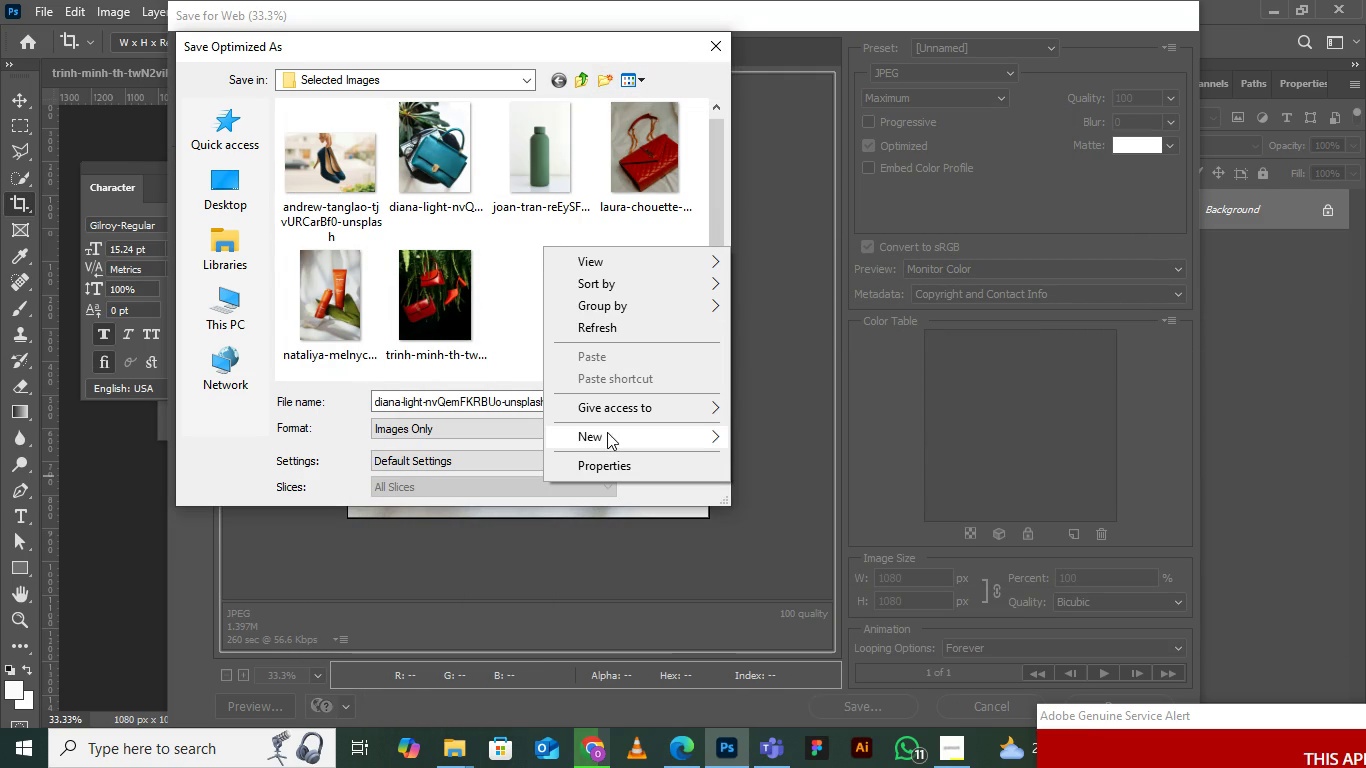 
left_click([607, 432])
 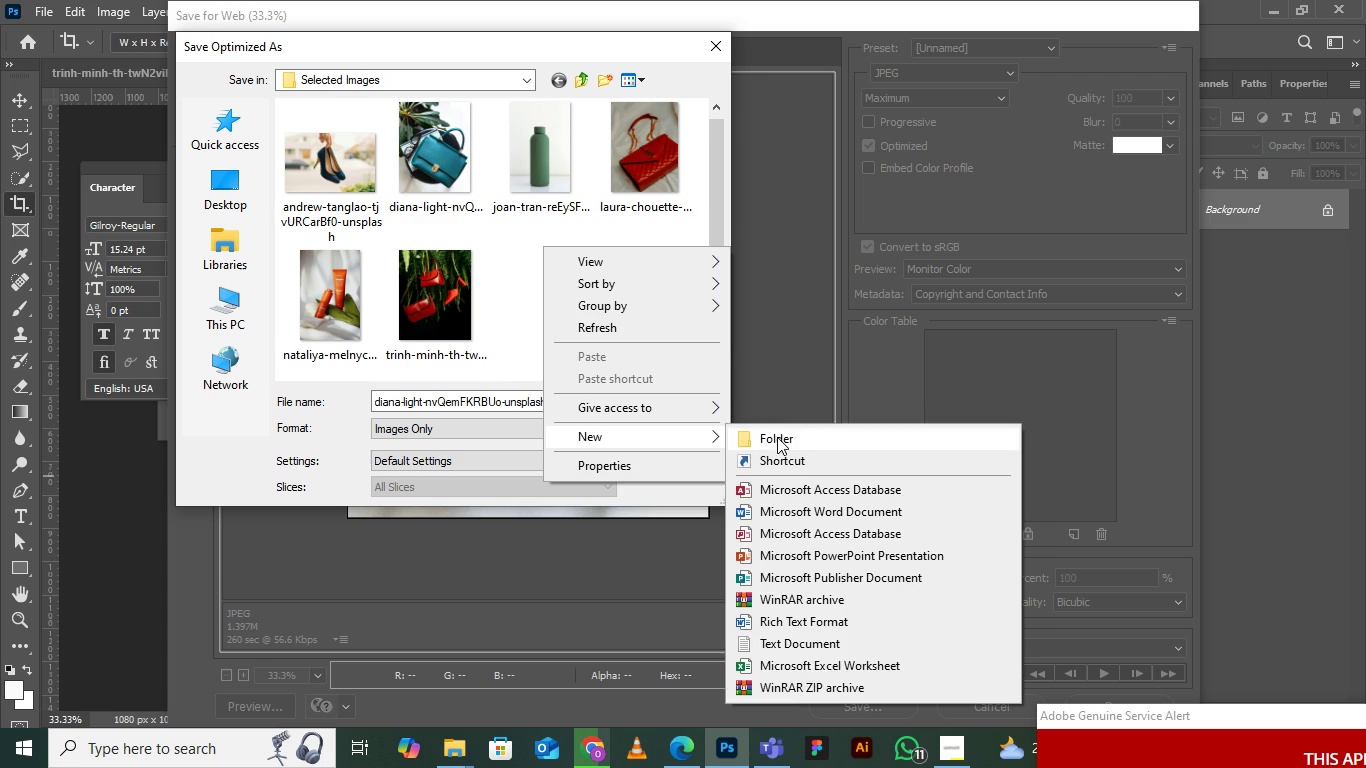 
left_click([777, 437])
 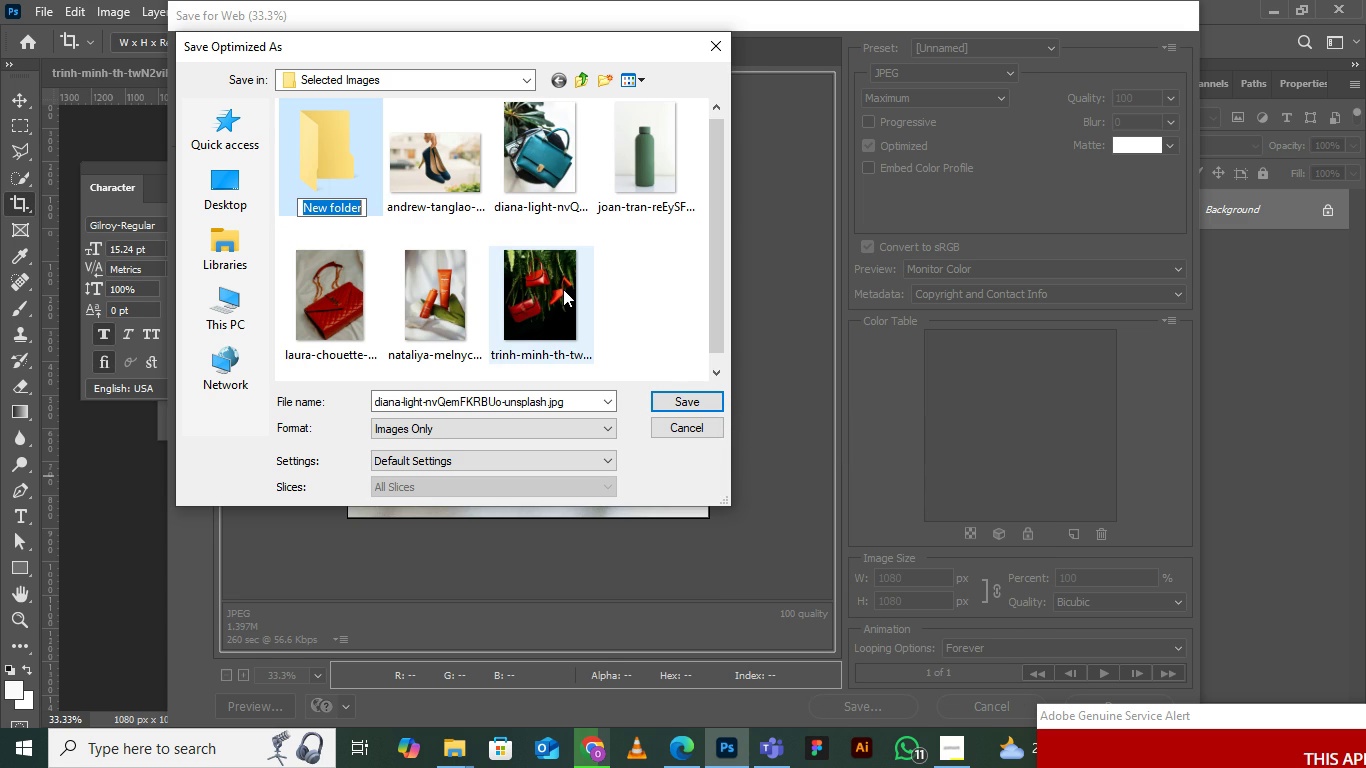 
type(EXport)
 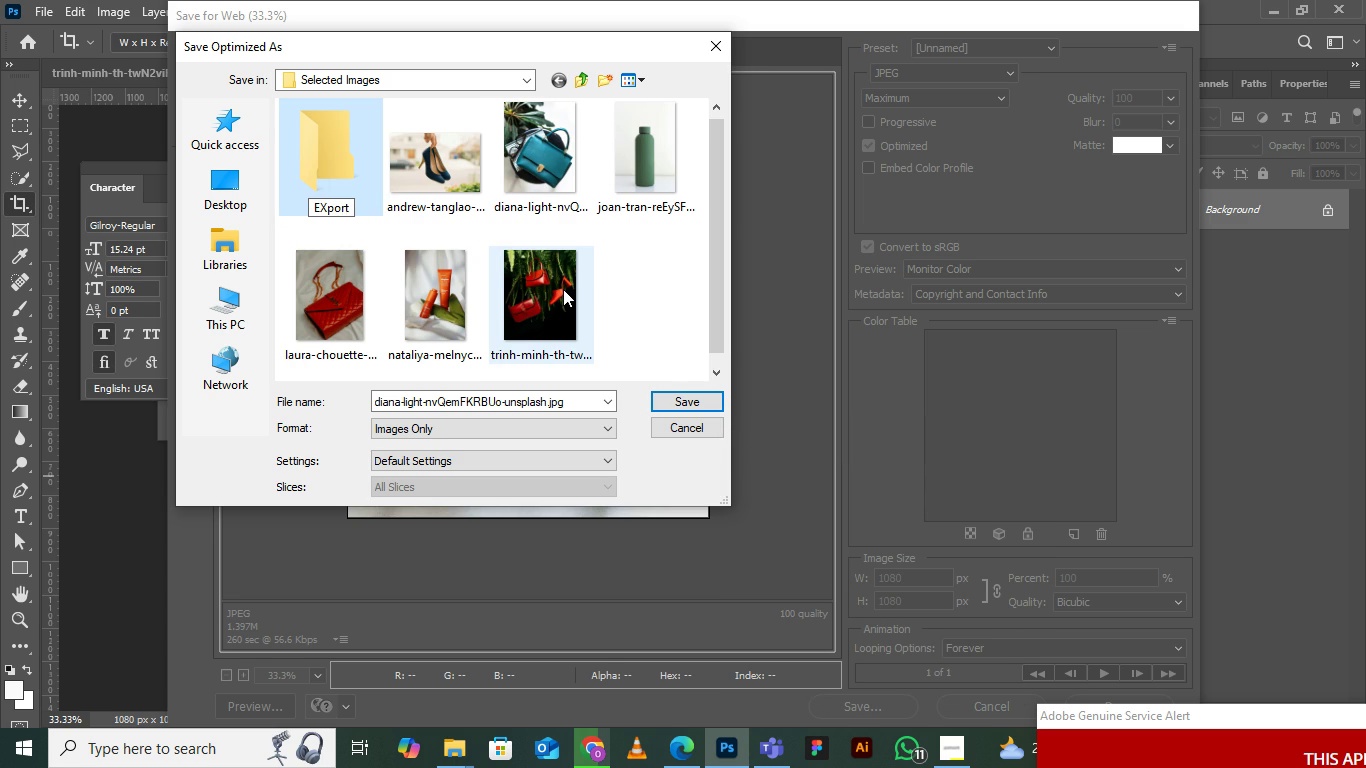 
key(Enter)
 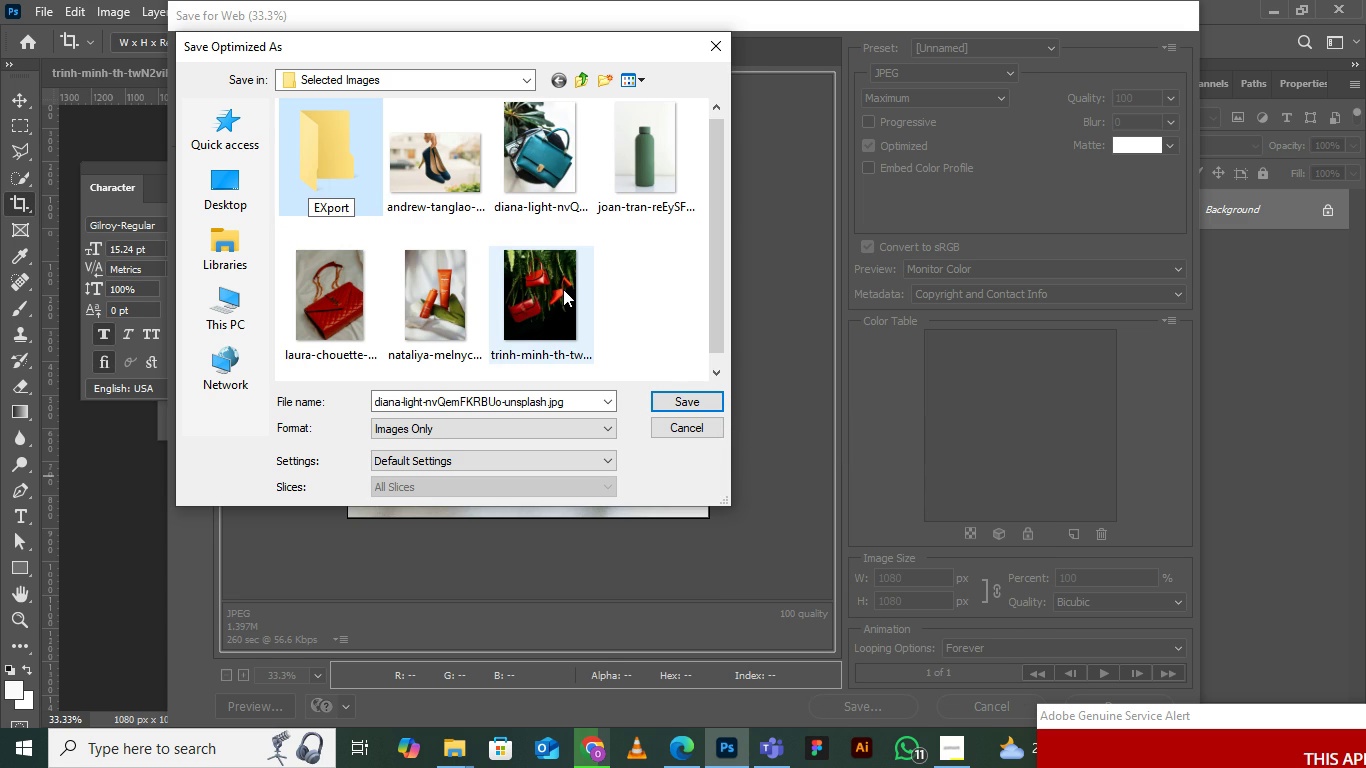 
key(Enter)
 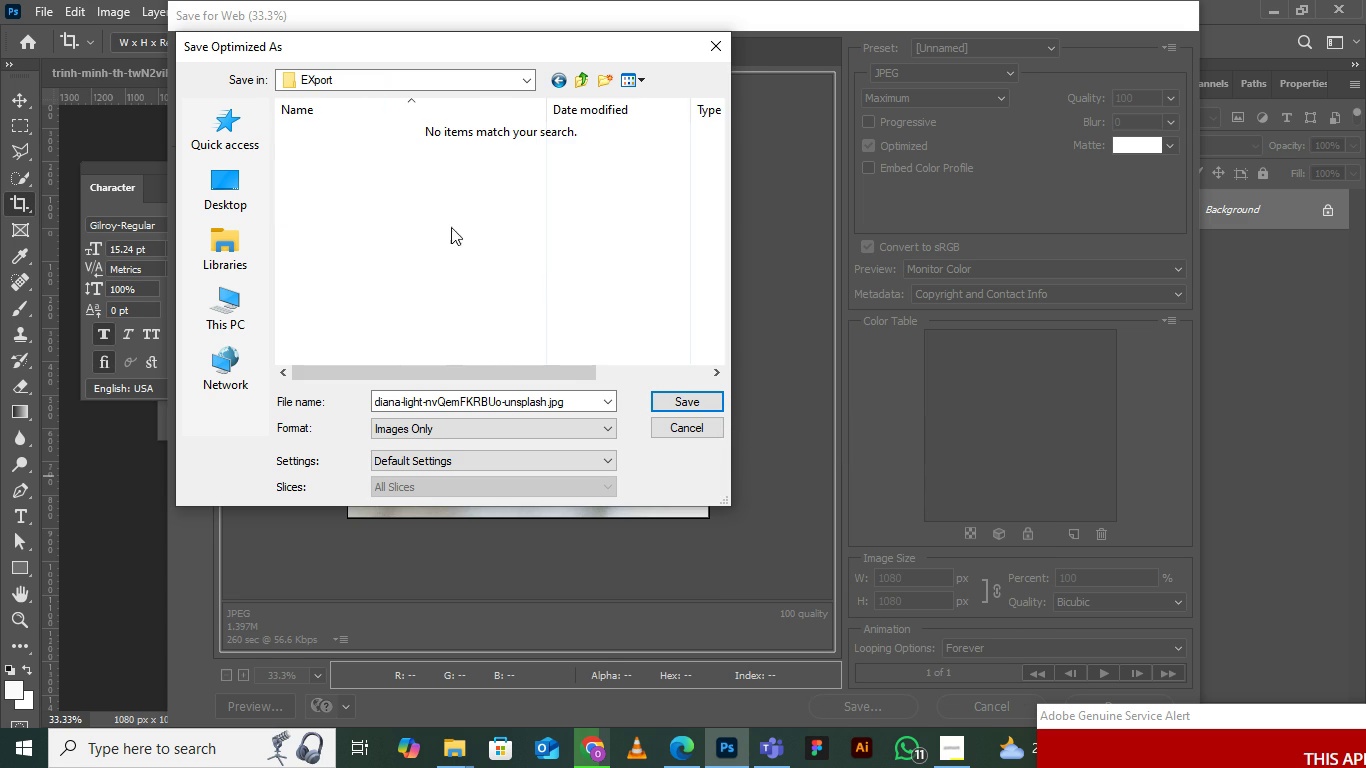 
right_click([406, 187])
 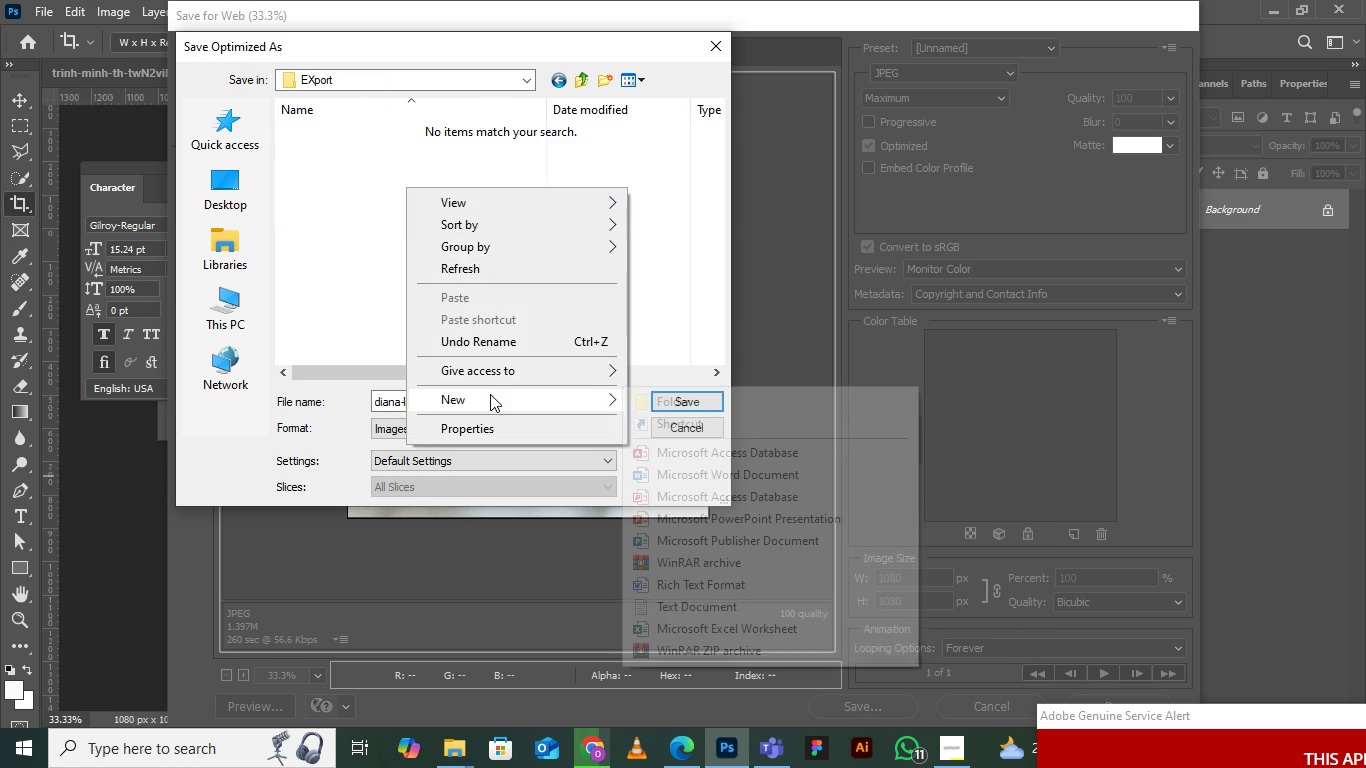 
left_click([490, 394])
 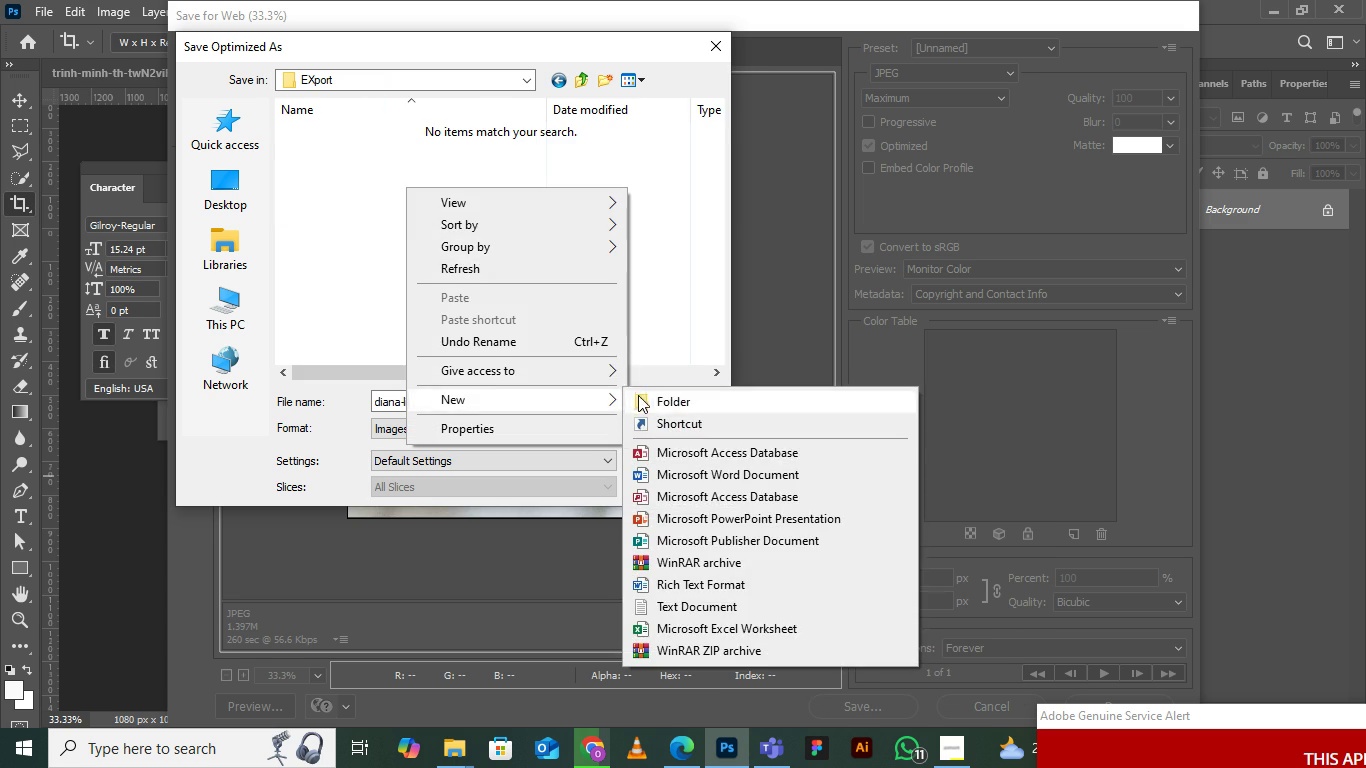 
left_click([638, 395])
 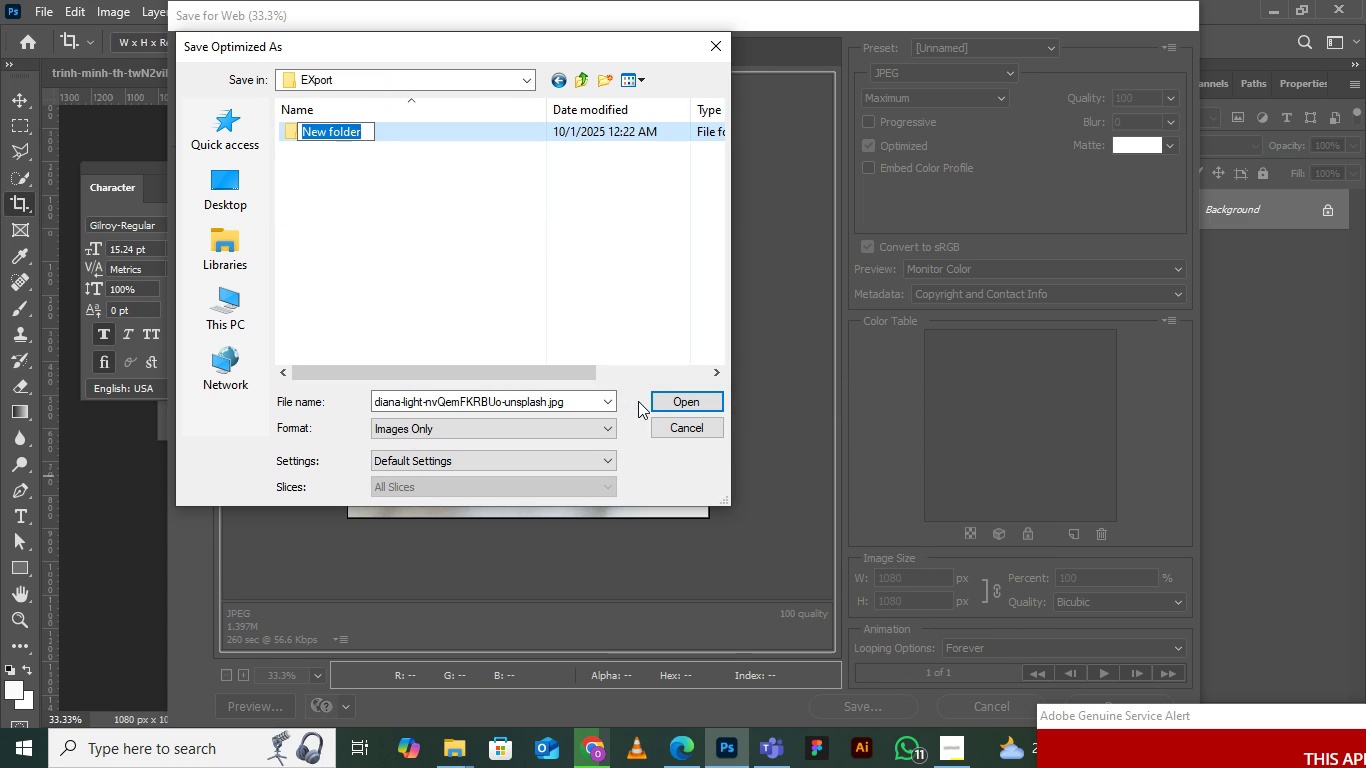 
type(1x)
 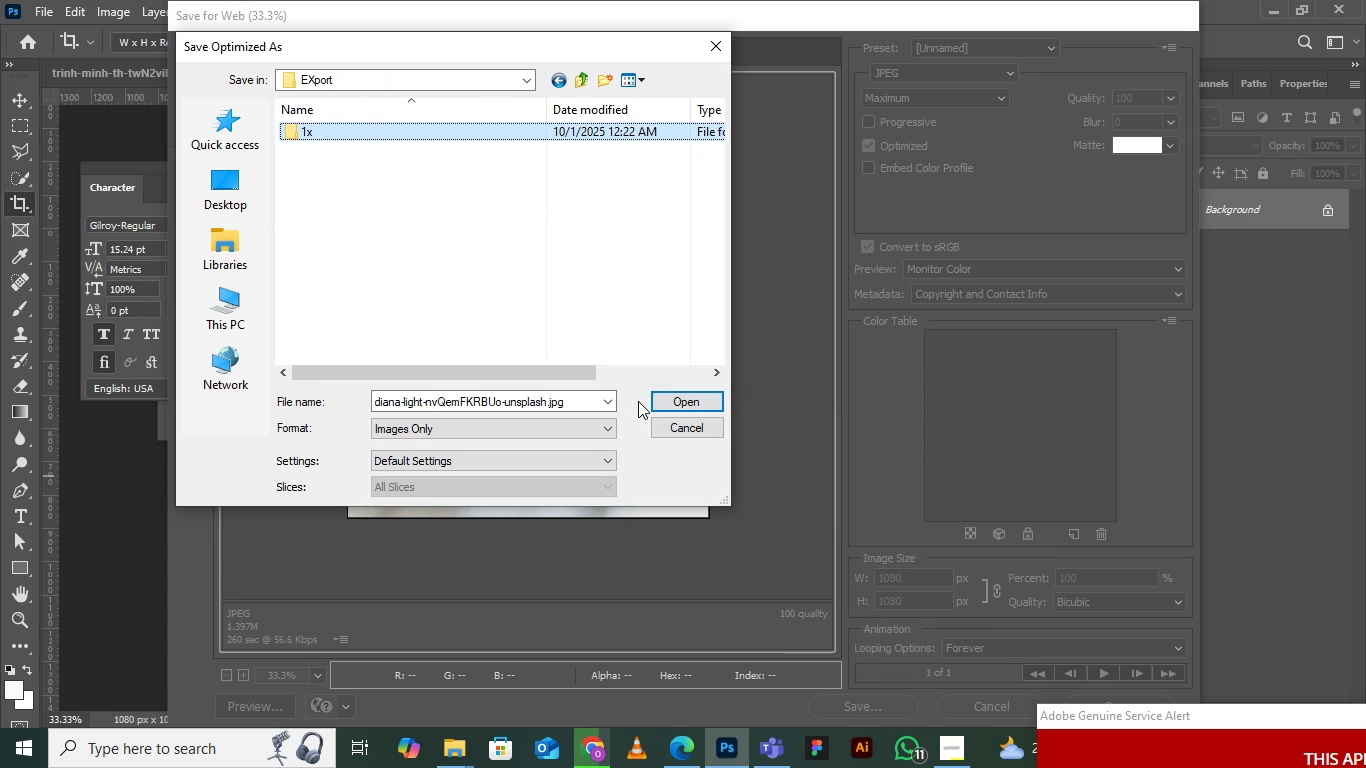 
key(Enter)
 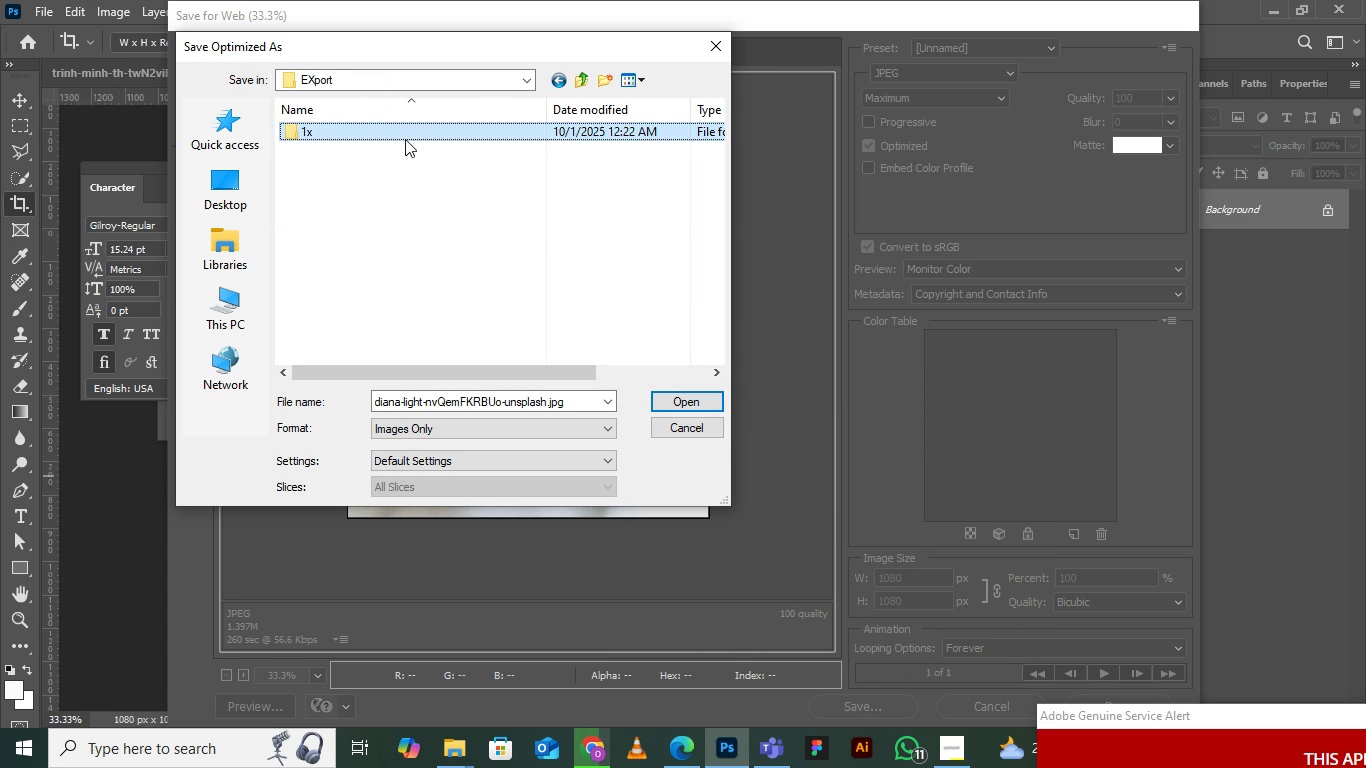 
double_click([405, 139])
 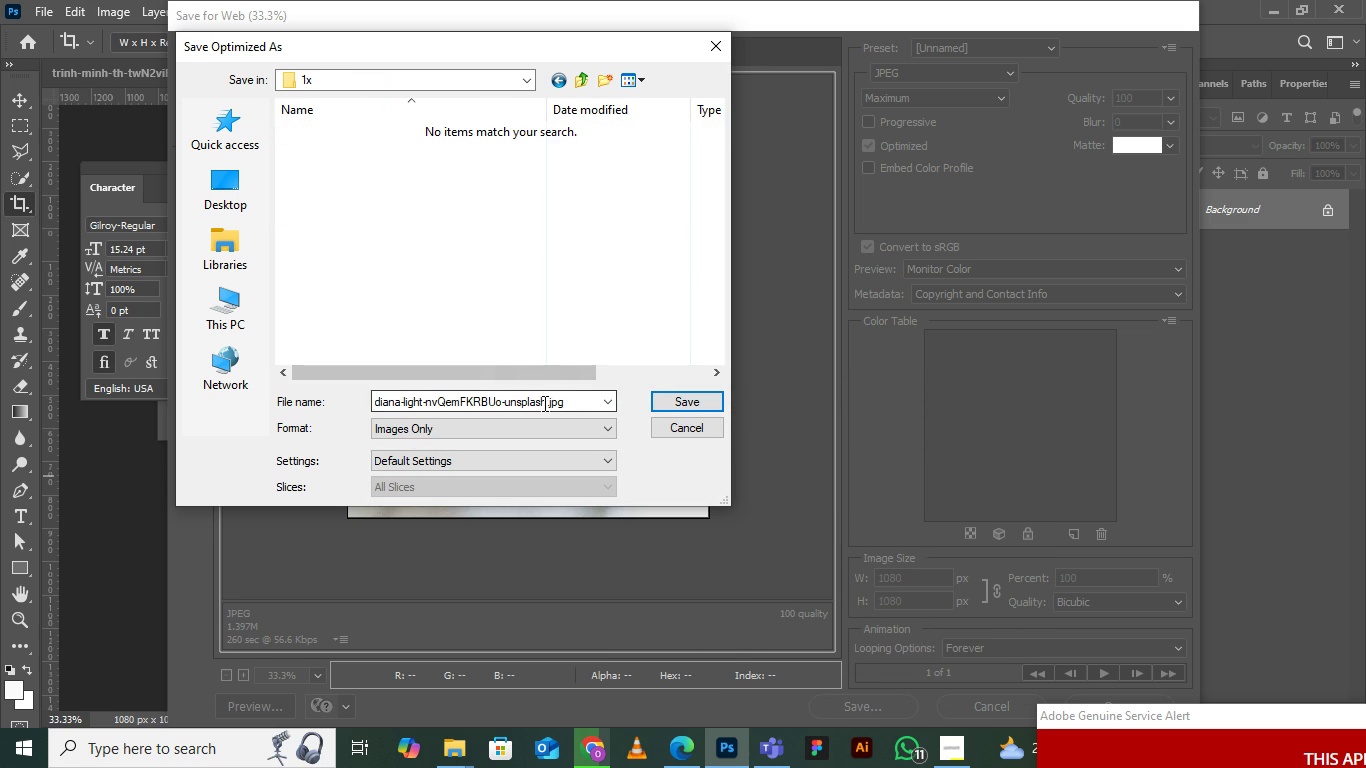 
left_click([543, 403])
 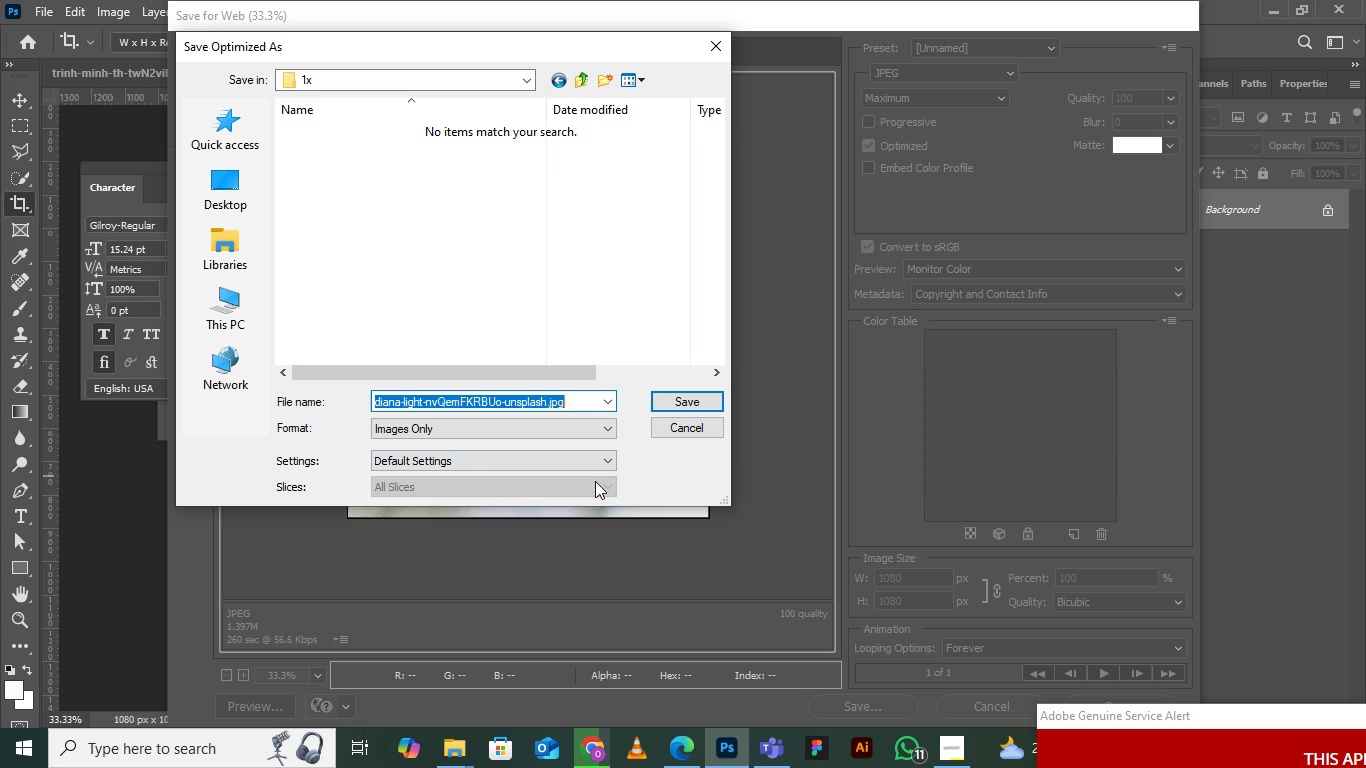 
type(Pri)
key(Backspace)
type(oduct-)
key(Backspace)
type(_image_1x)